 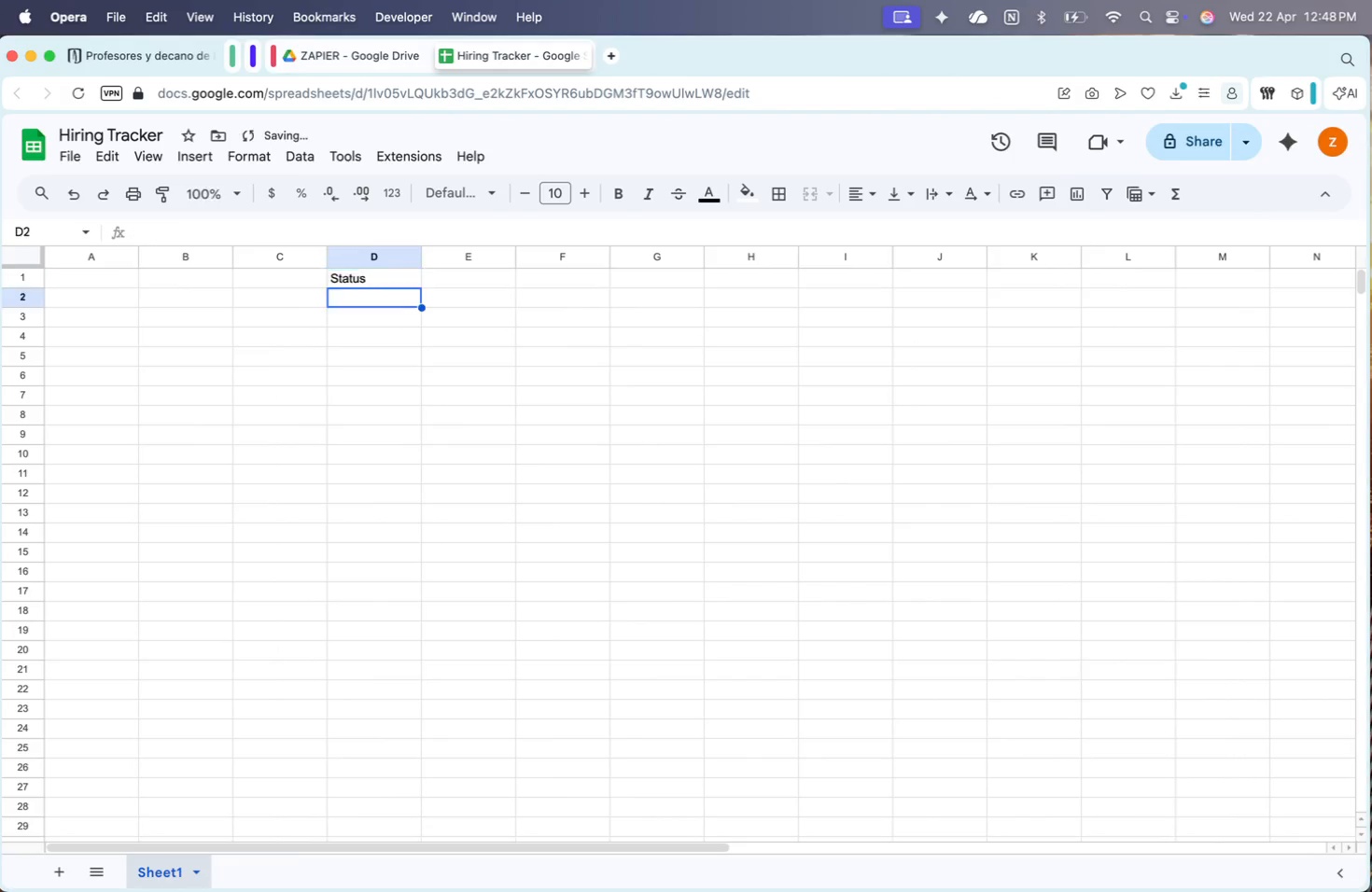 
key(Enter)
 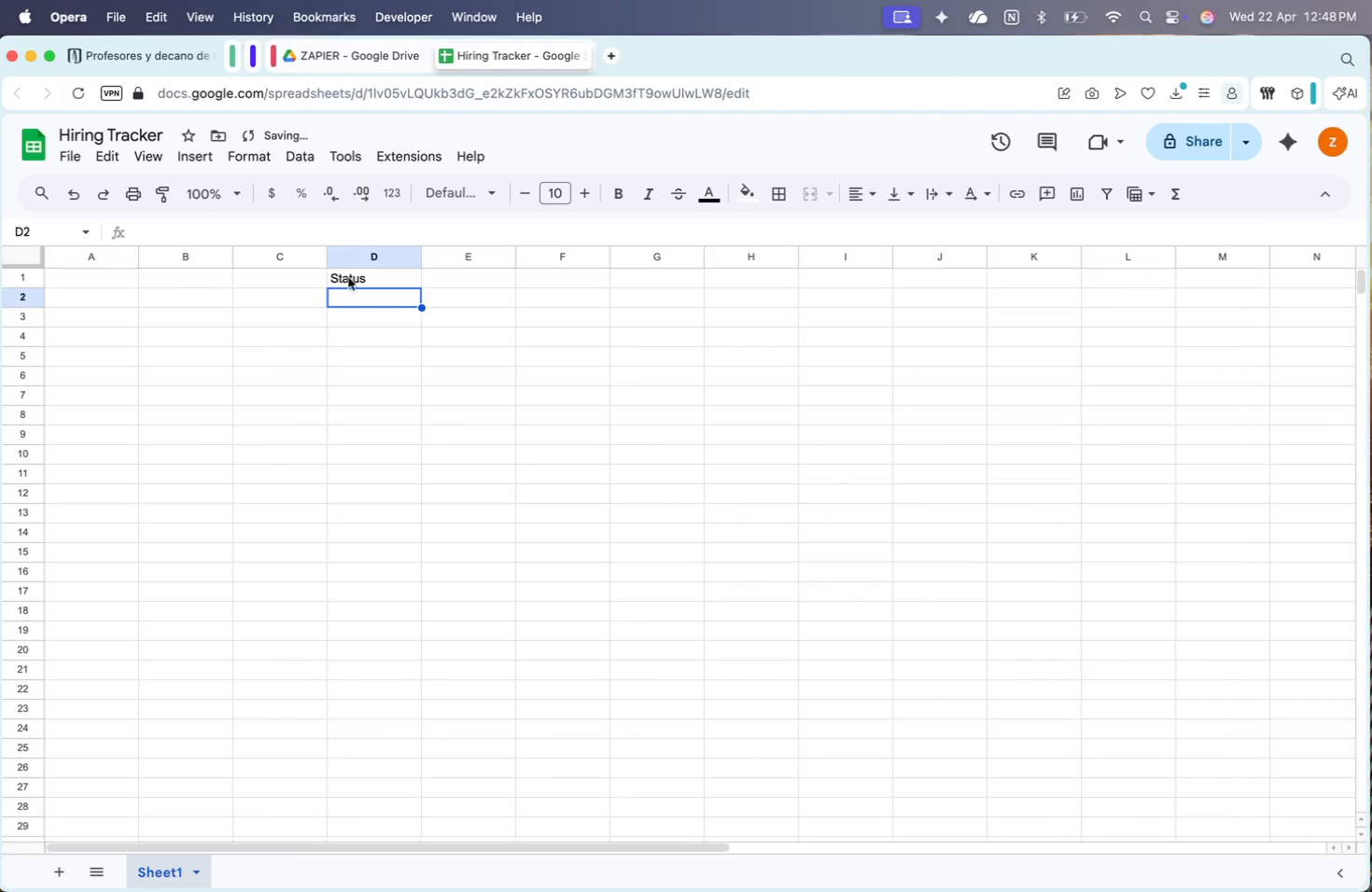 
right_click([348, 277])
 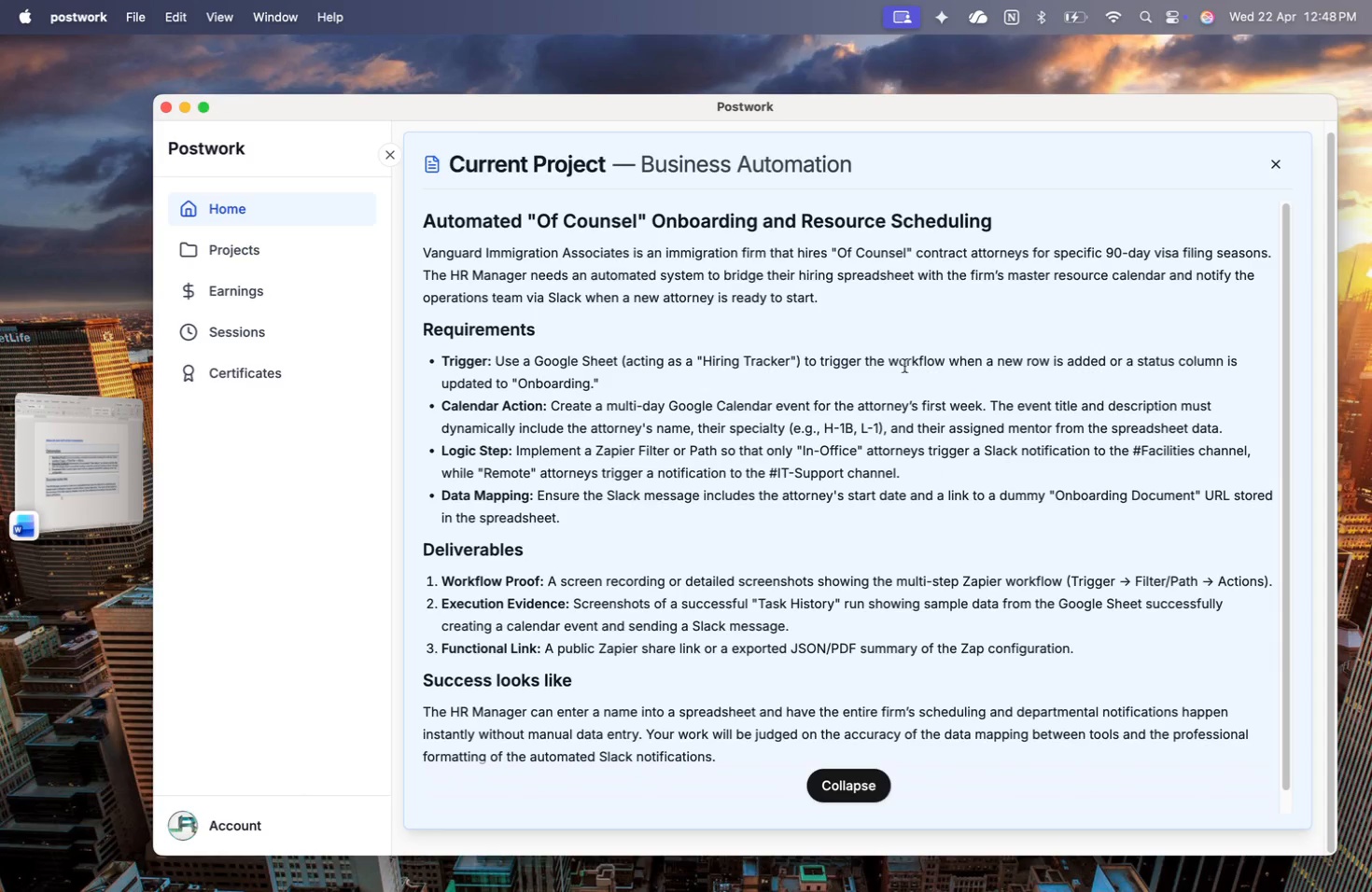 
wait(13.98)
 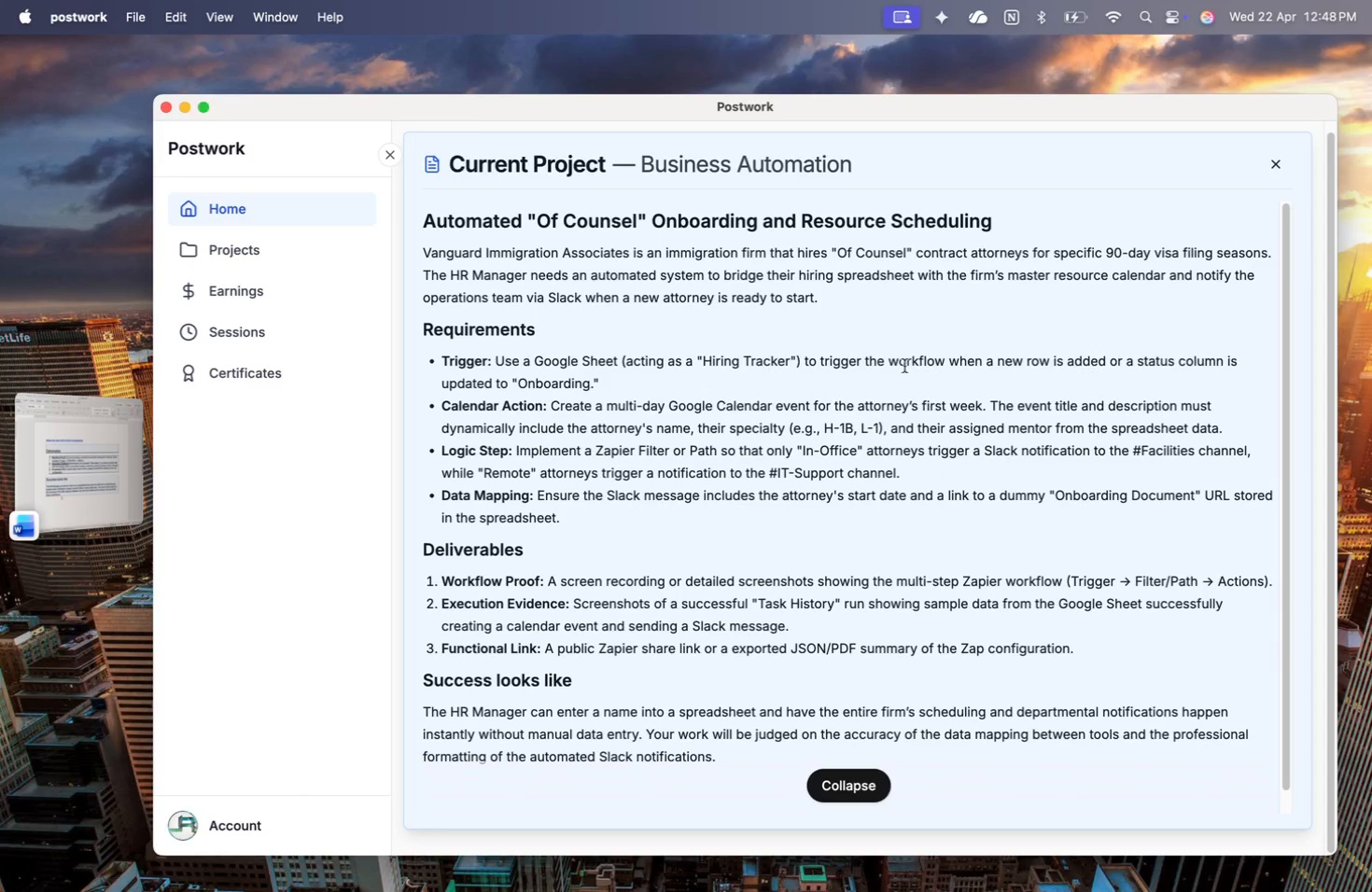 
type(Attorney/)
key(Backspace)
type('s M)
key(Backspace)
type(Nqam)
key(Backspace)
key(Backspace)
type(a)
key(Backspace)
key(Backspace)
type(ame)
 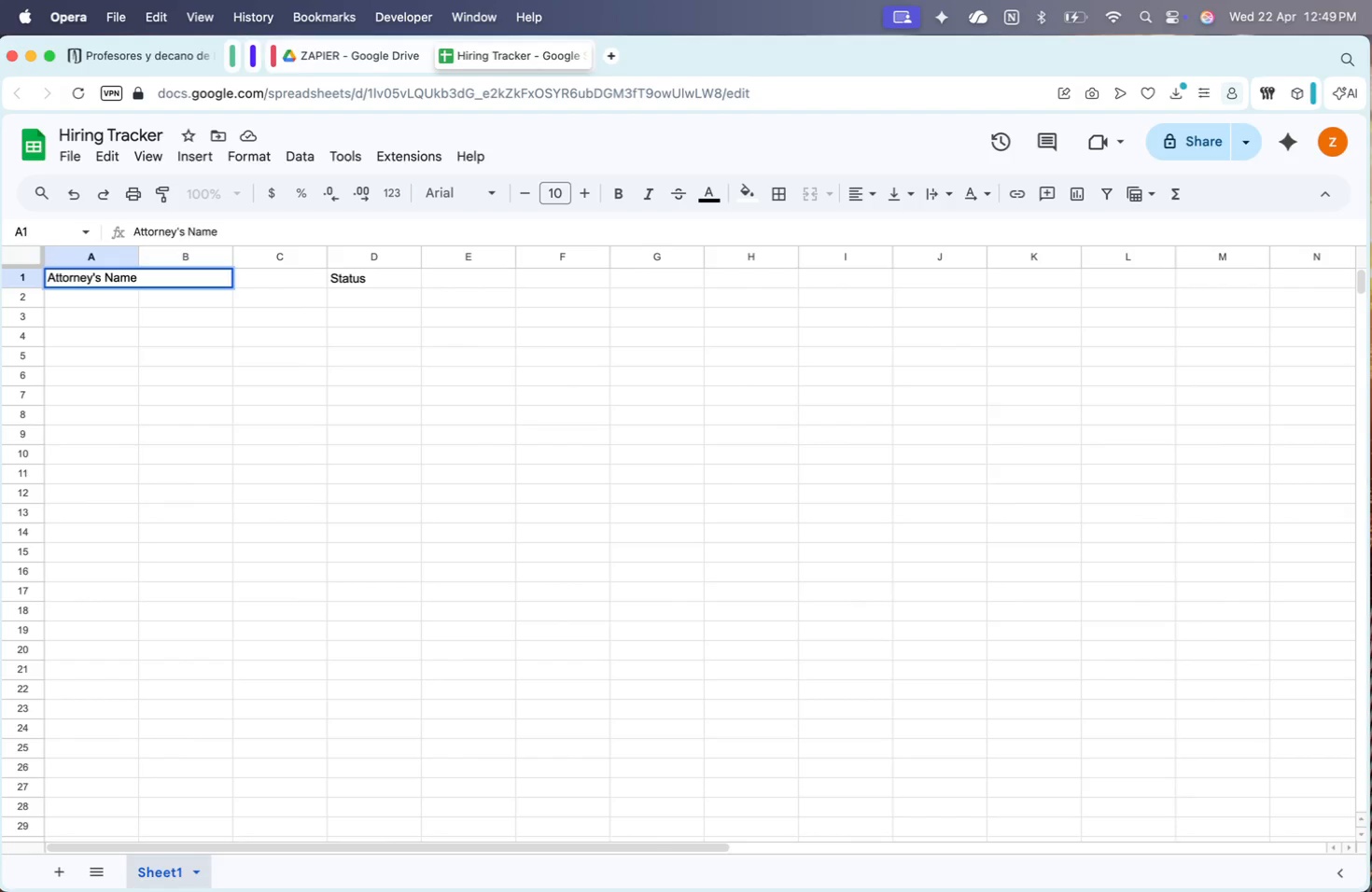 
key(Enter)
 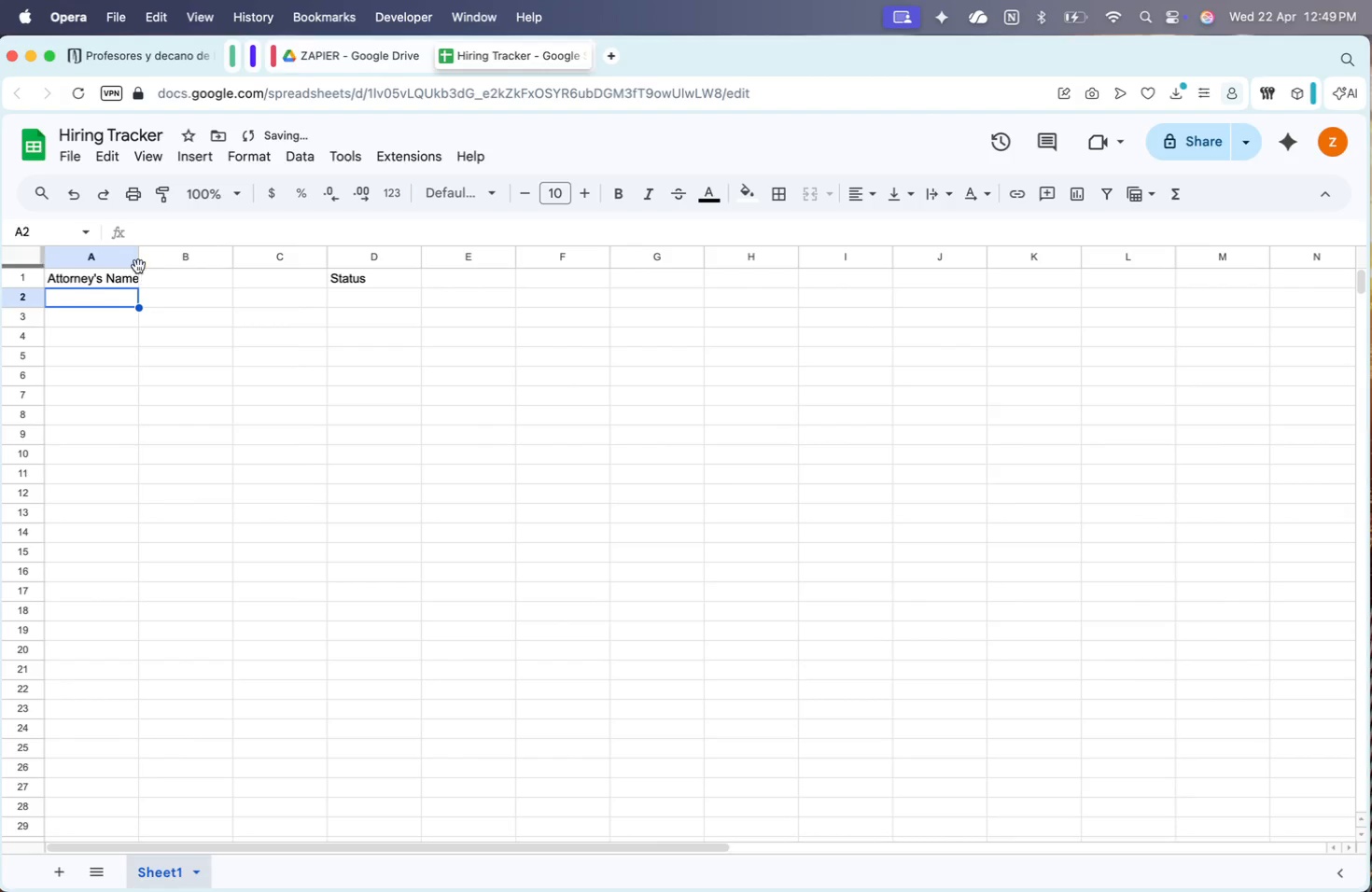 
double_click([137, 258])